 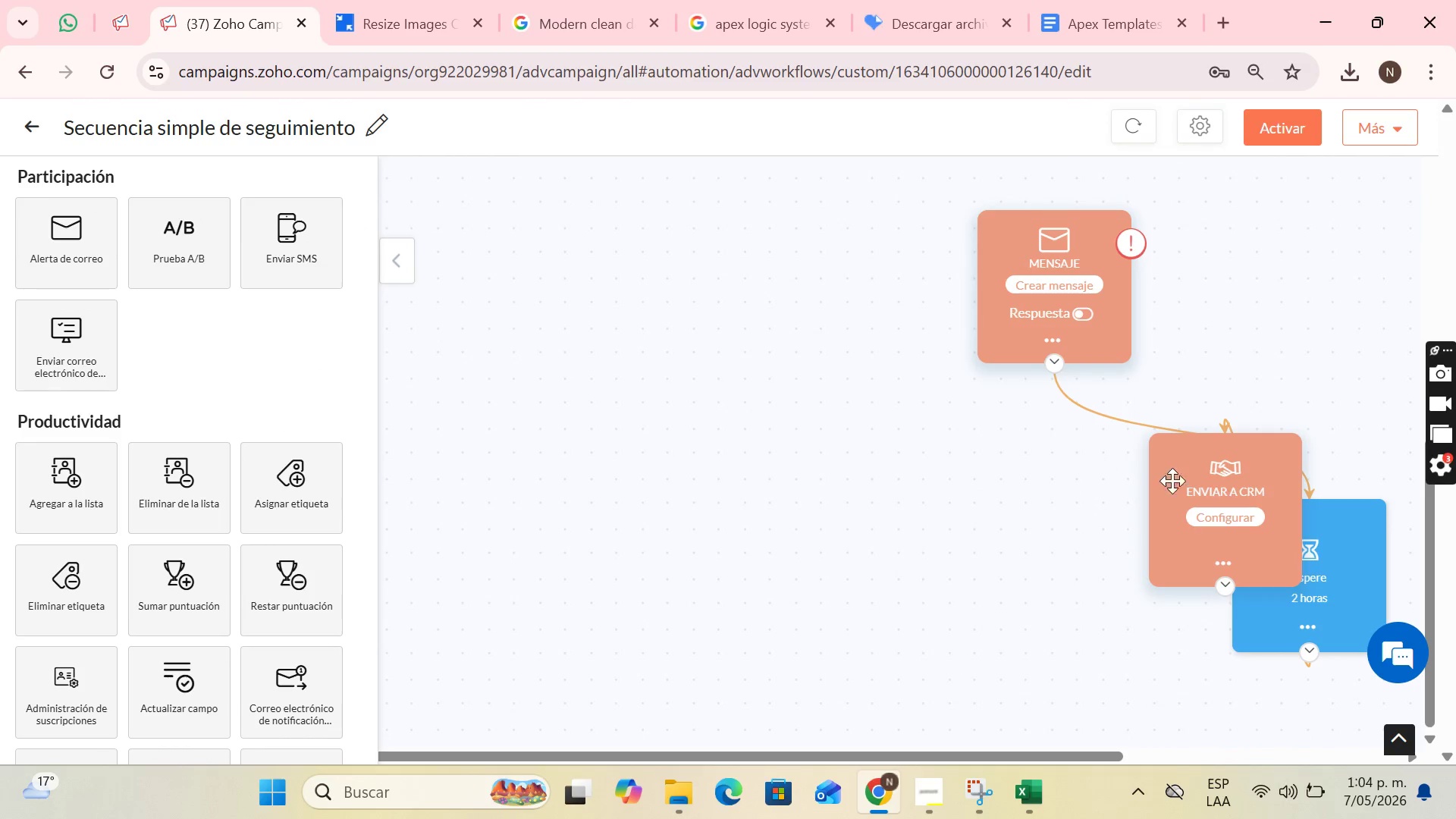 
left_click_drag(start_coordinate=[1245, 488], to_coordinate=[1061, 552])
 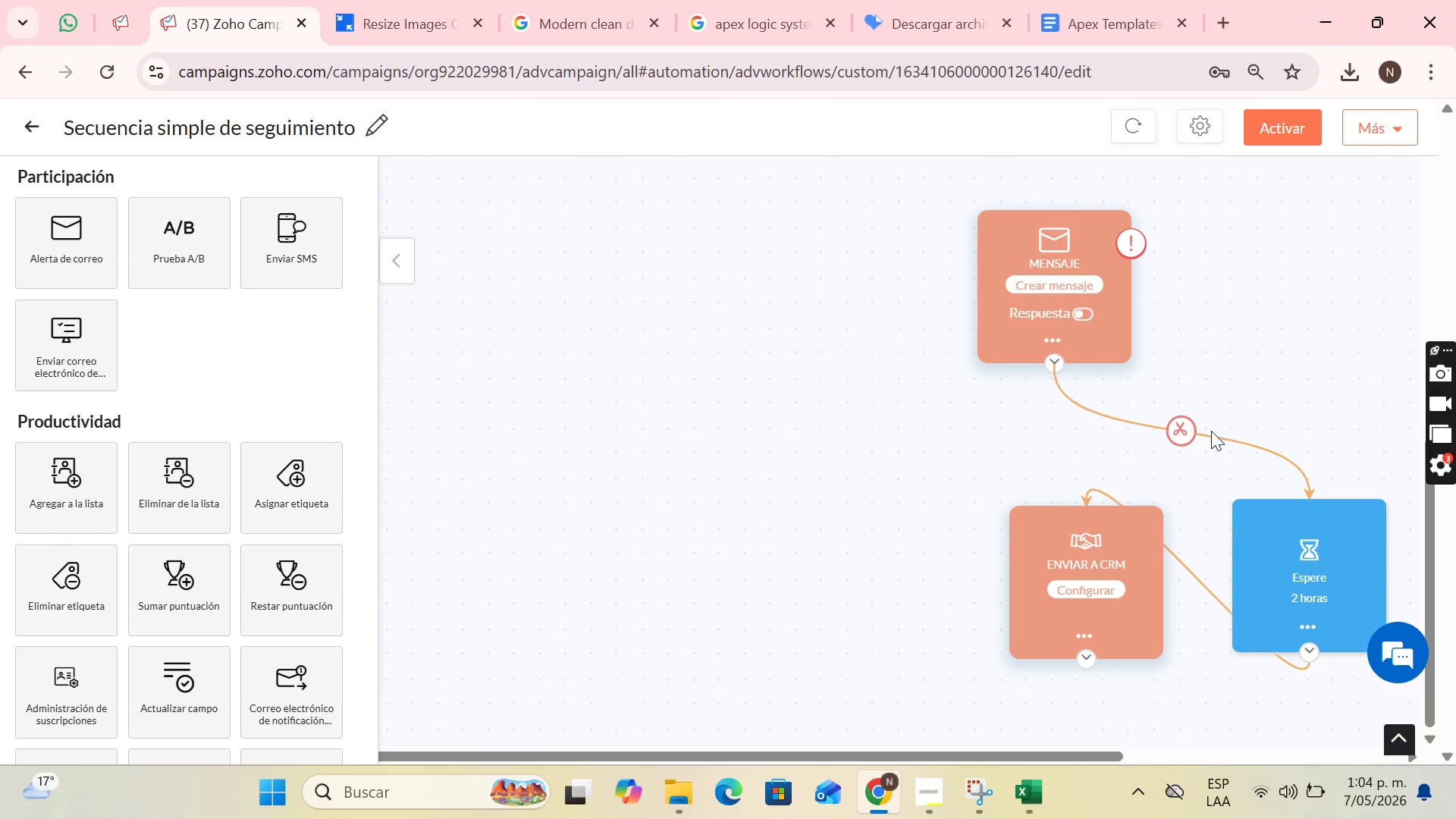 
left_click([1167, 435])
 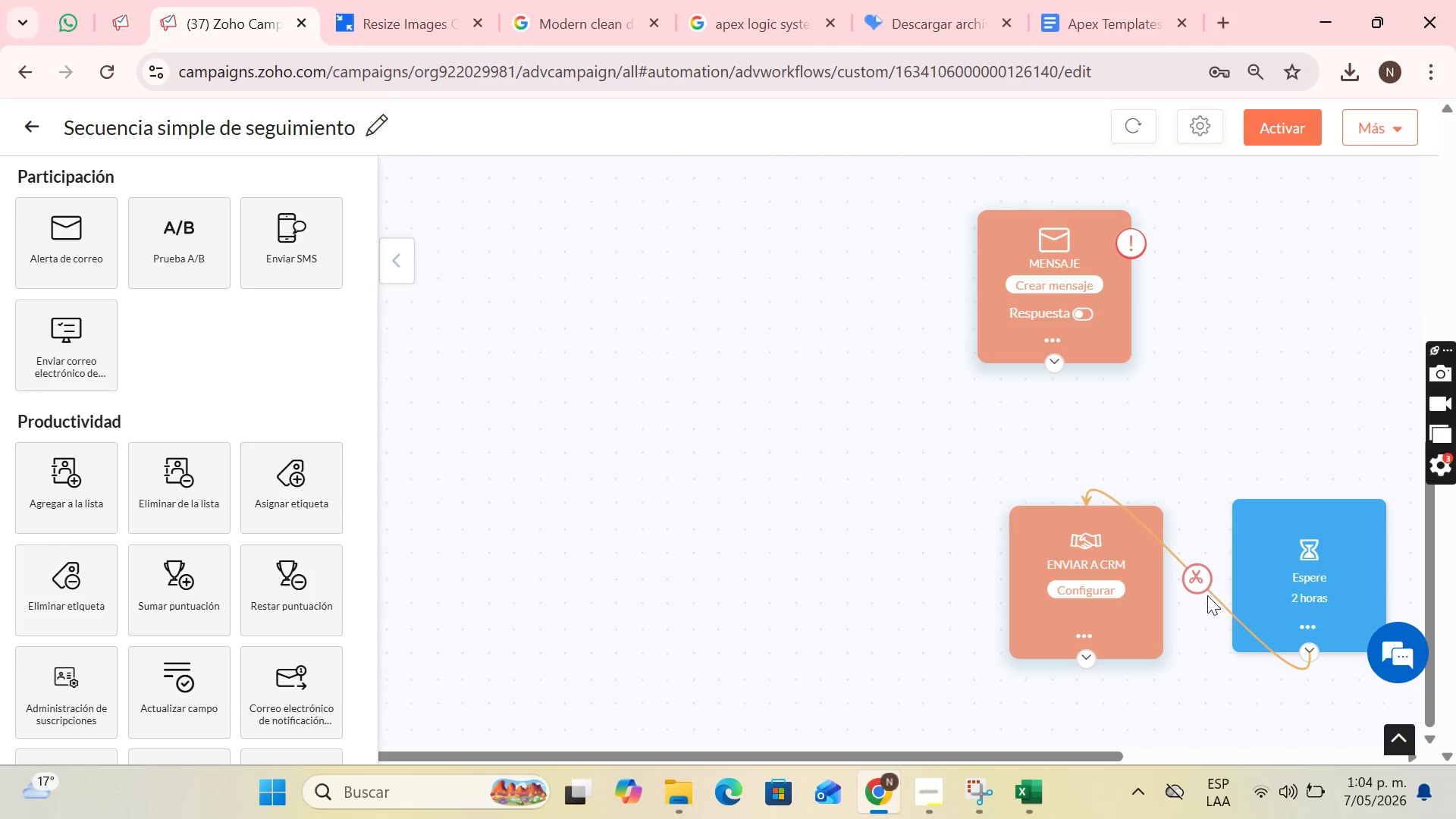 
left_click([1206, 573])
 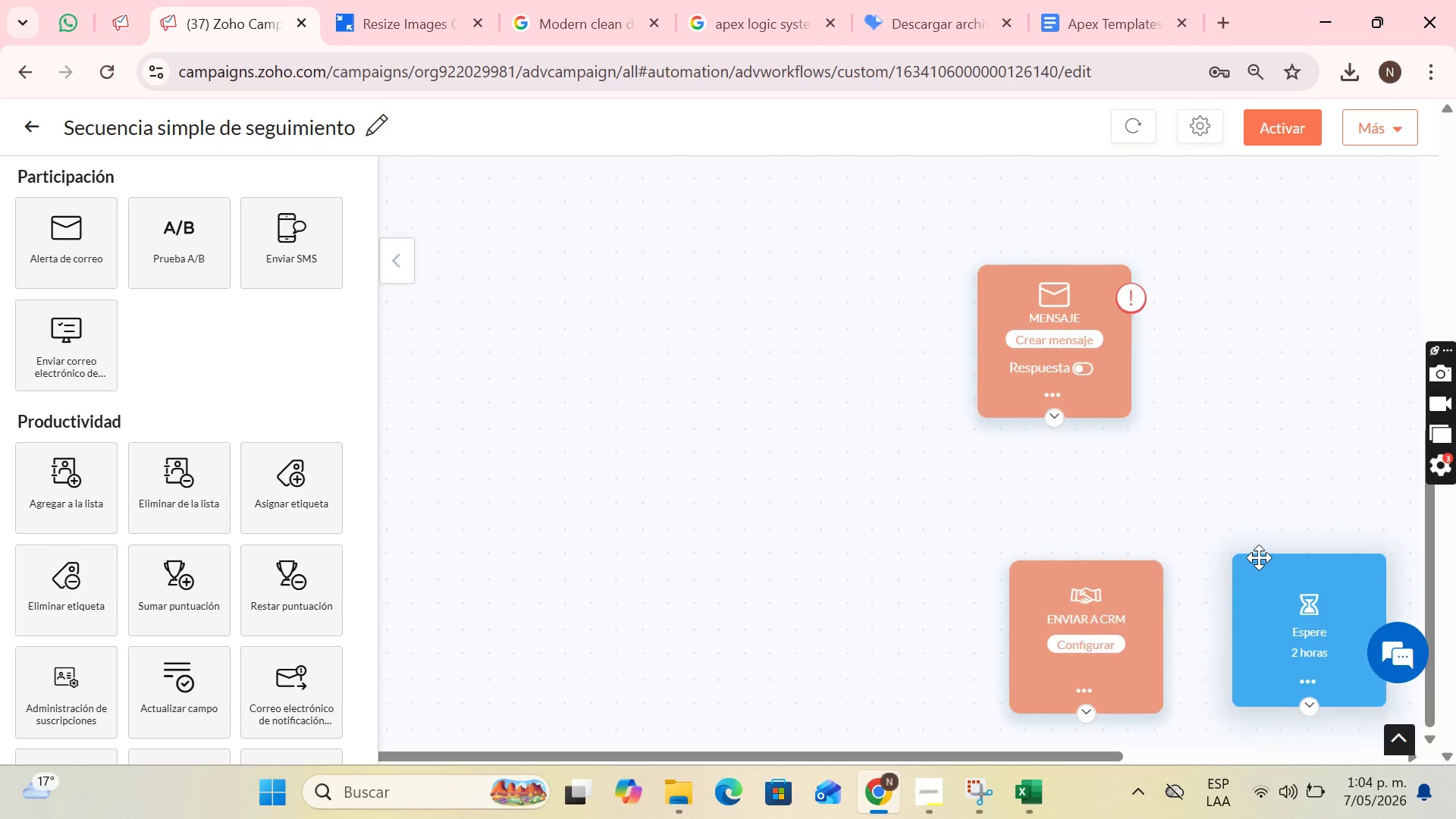 
left_click_drag(start_coordinate=[1259, 557], to_coordinate=[1003, 470])
 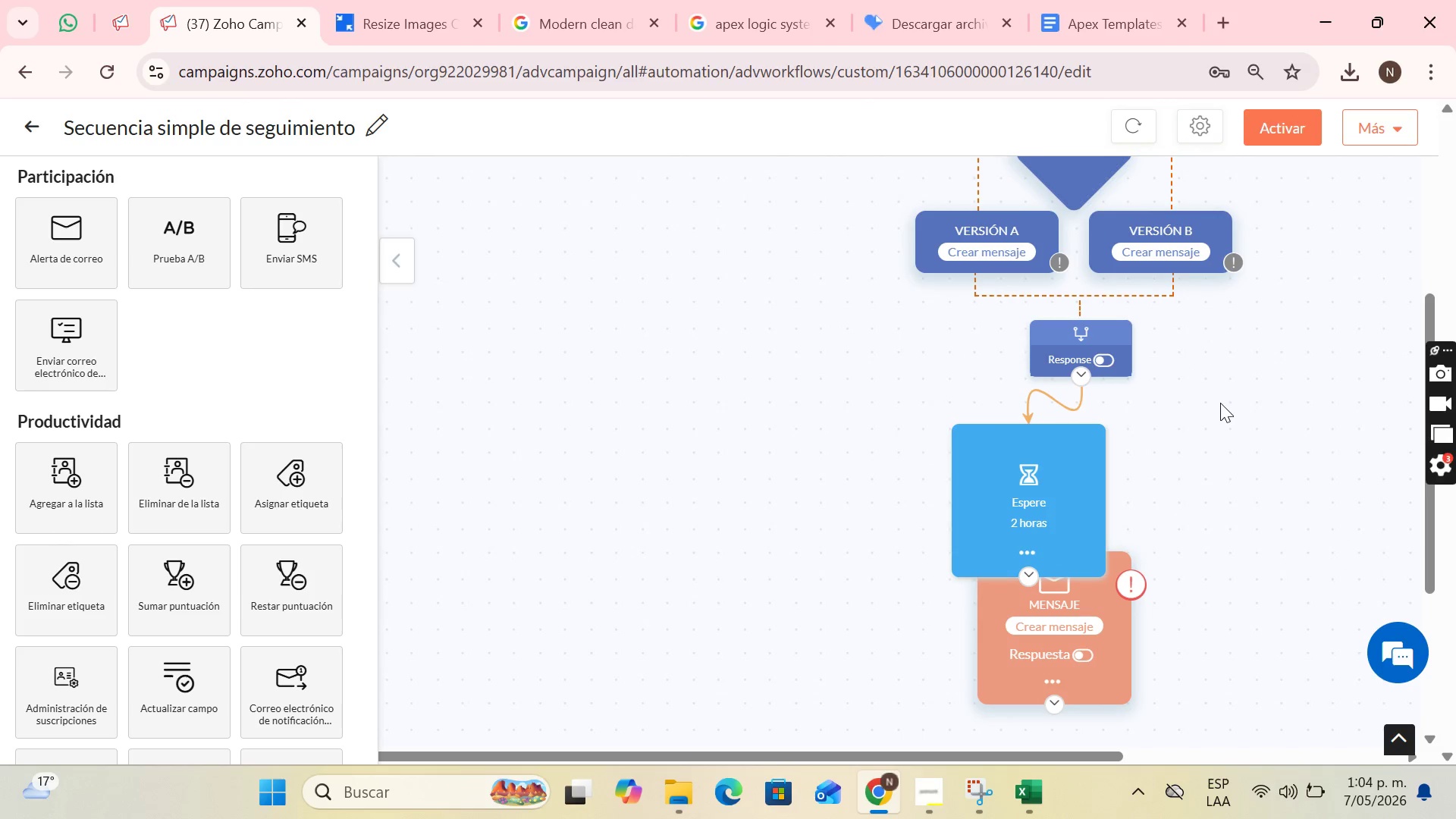 
scroll: coordinate [1220, 403], scroll_direction: up, amount: 2.0
 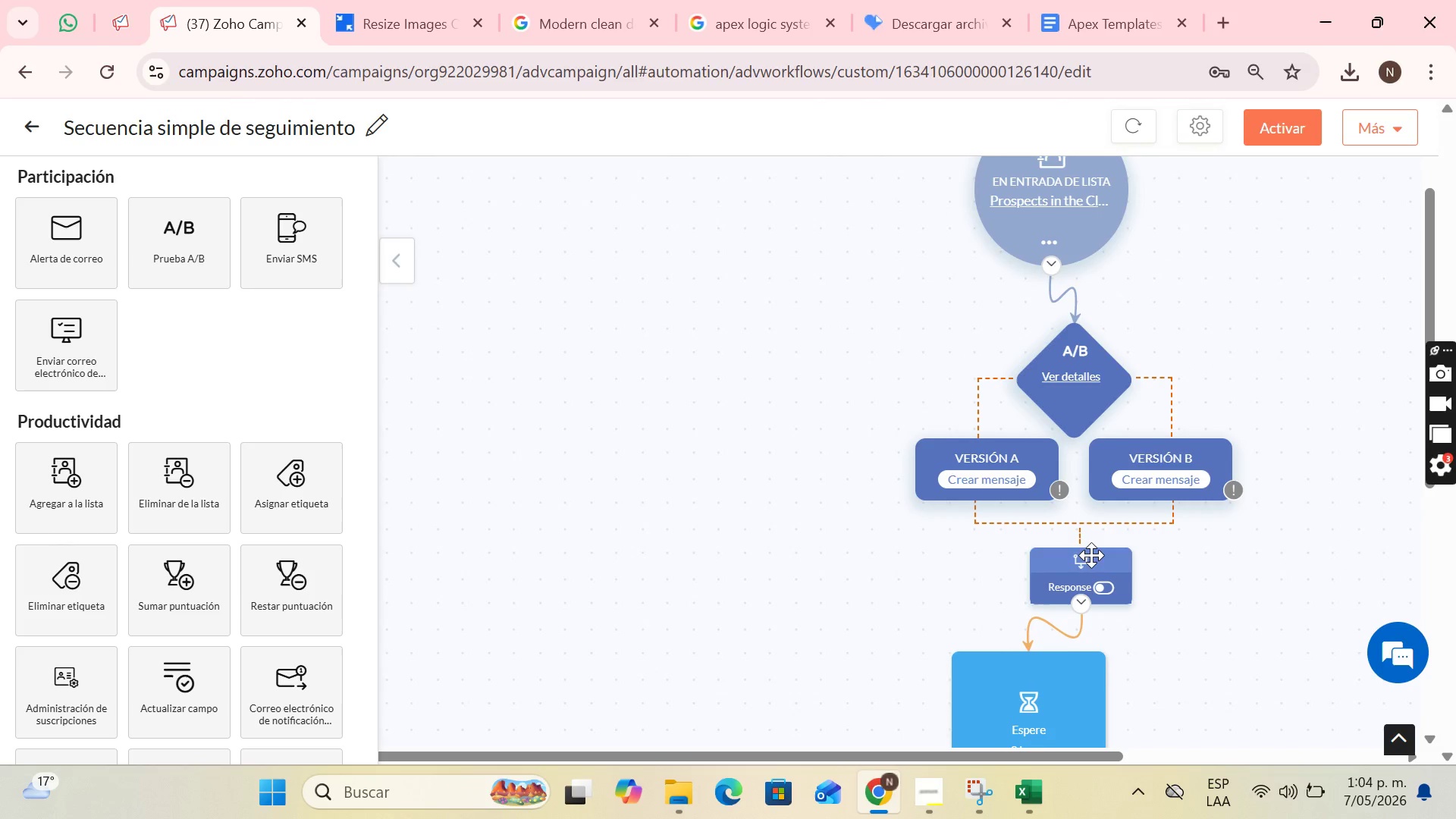 
scroll: coordinate [1091, 550], scroll_direction: down, amount: 3.0
 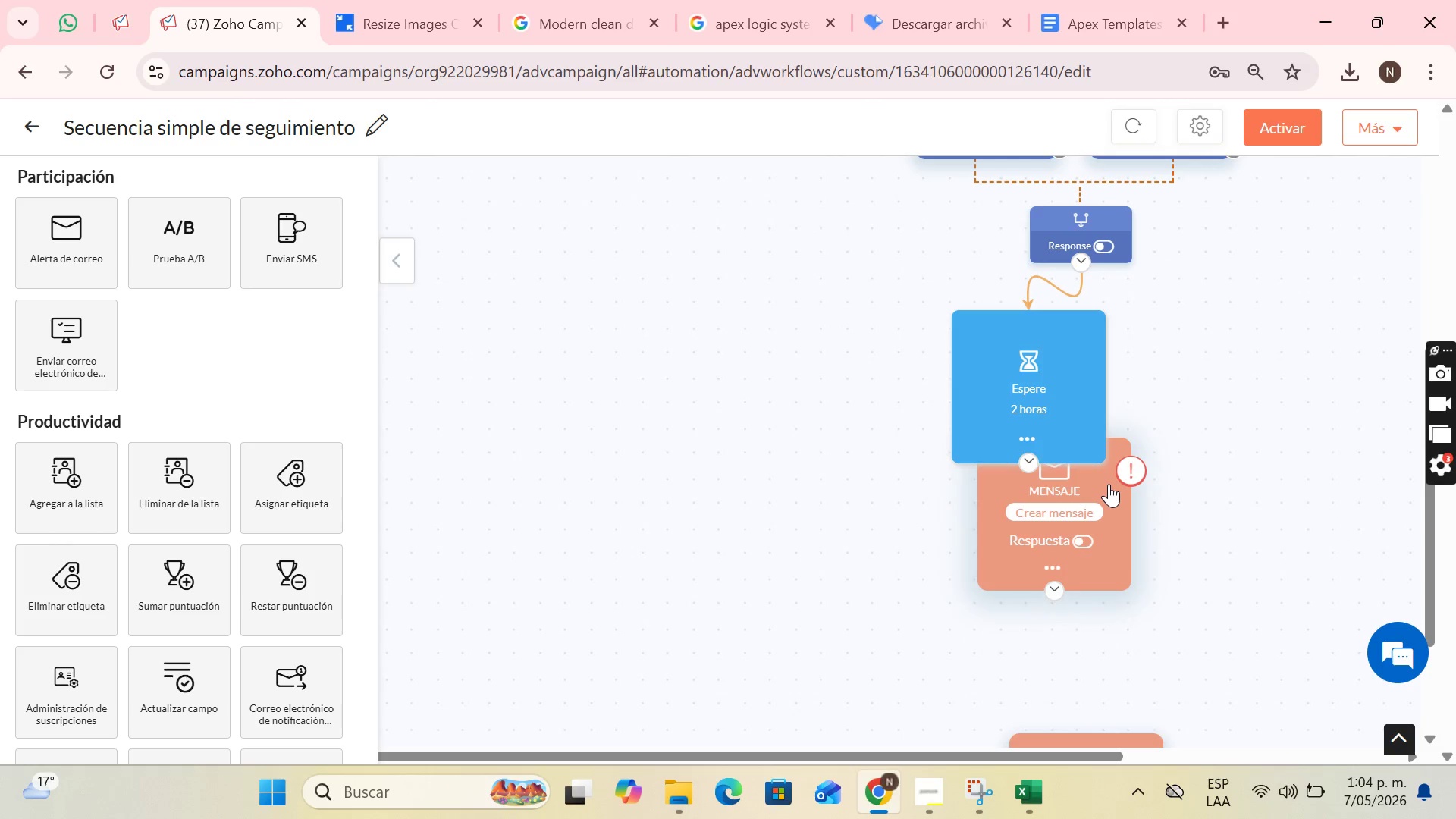 
left_click_drag(start_coordinate=[1109, 486], to_coordinate=[974, 566])
 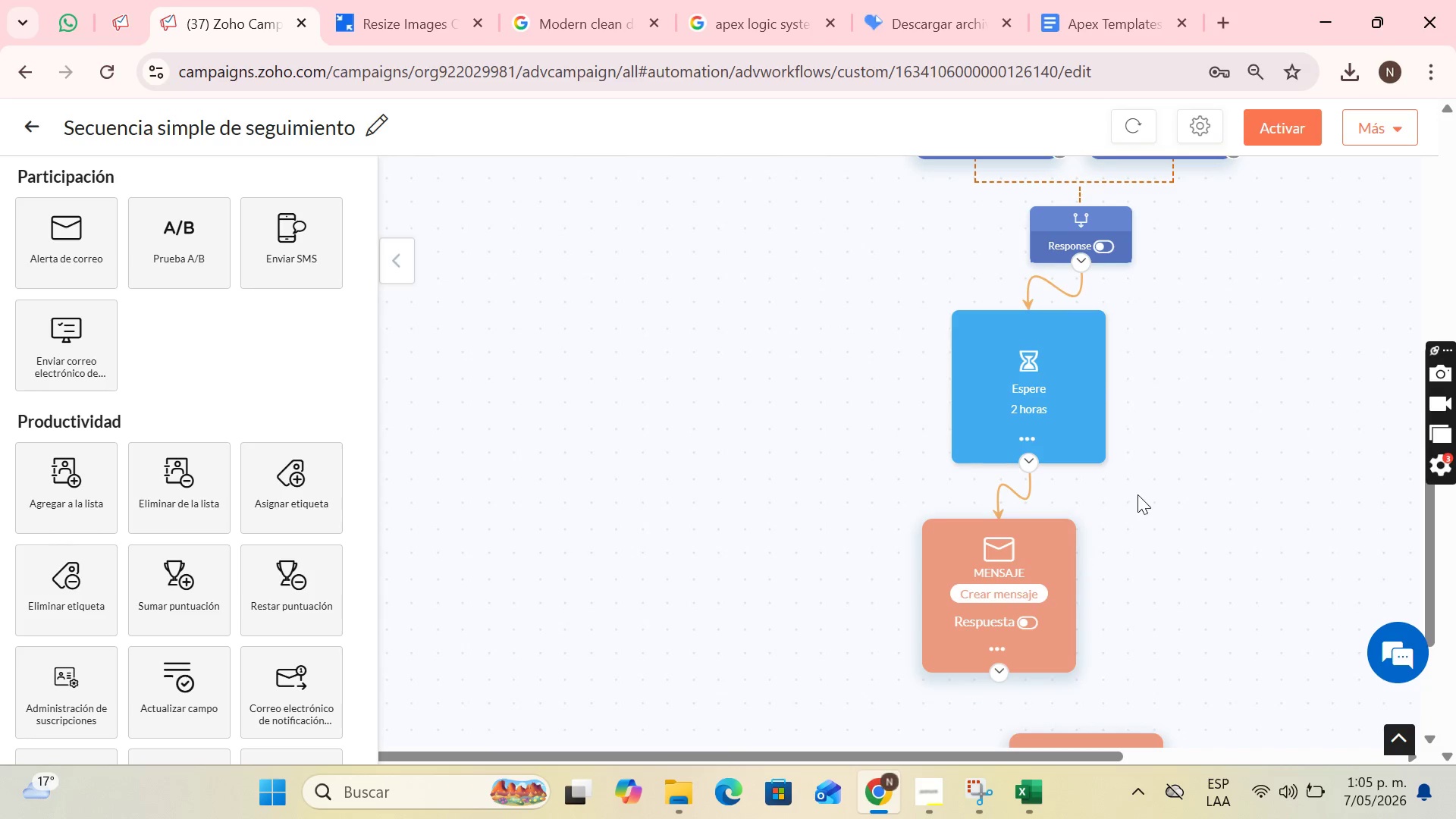 
scroll: coordinate [1145, 479], scroll_direction: up, amount: 1.0
 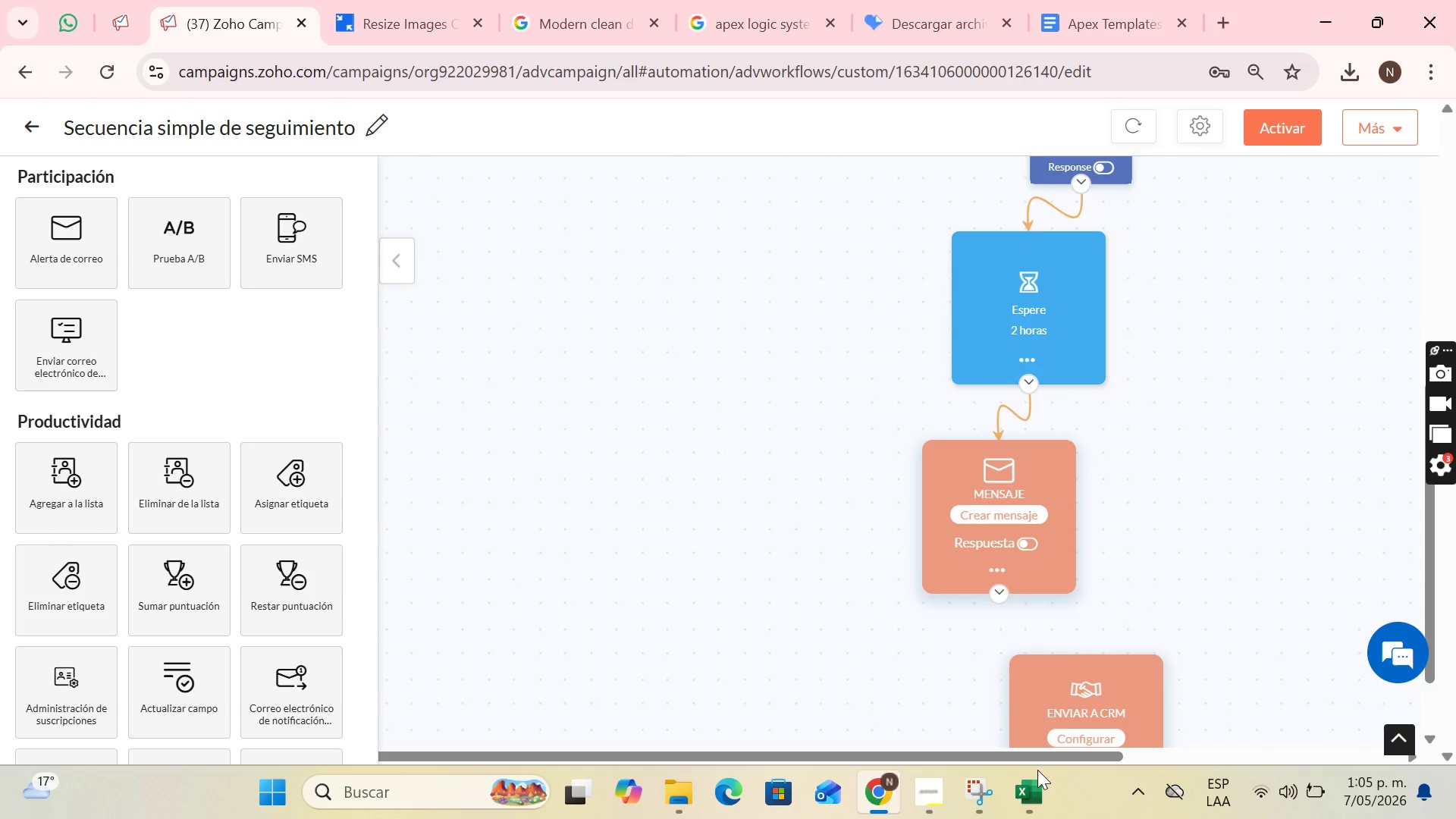 
left_click([940, 791])